 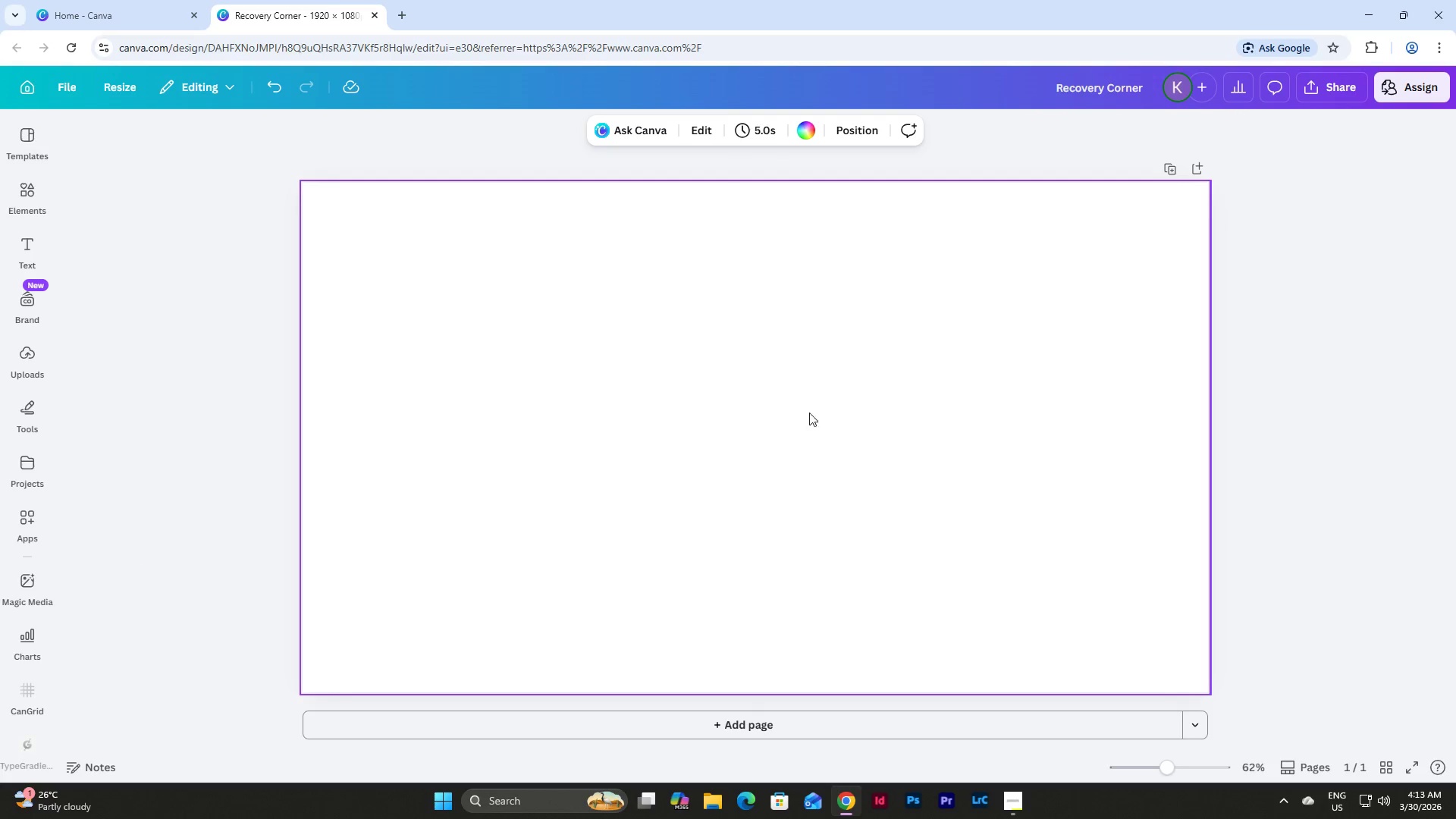 
left_click([807, 126])
 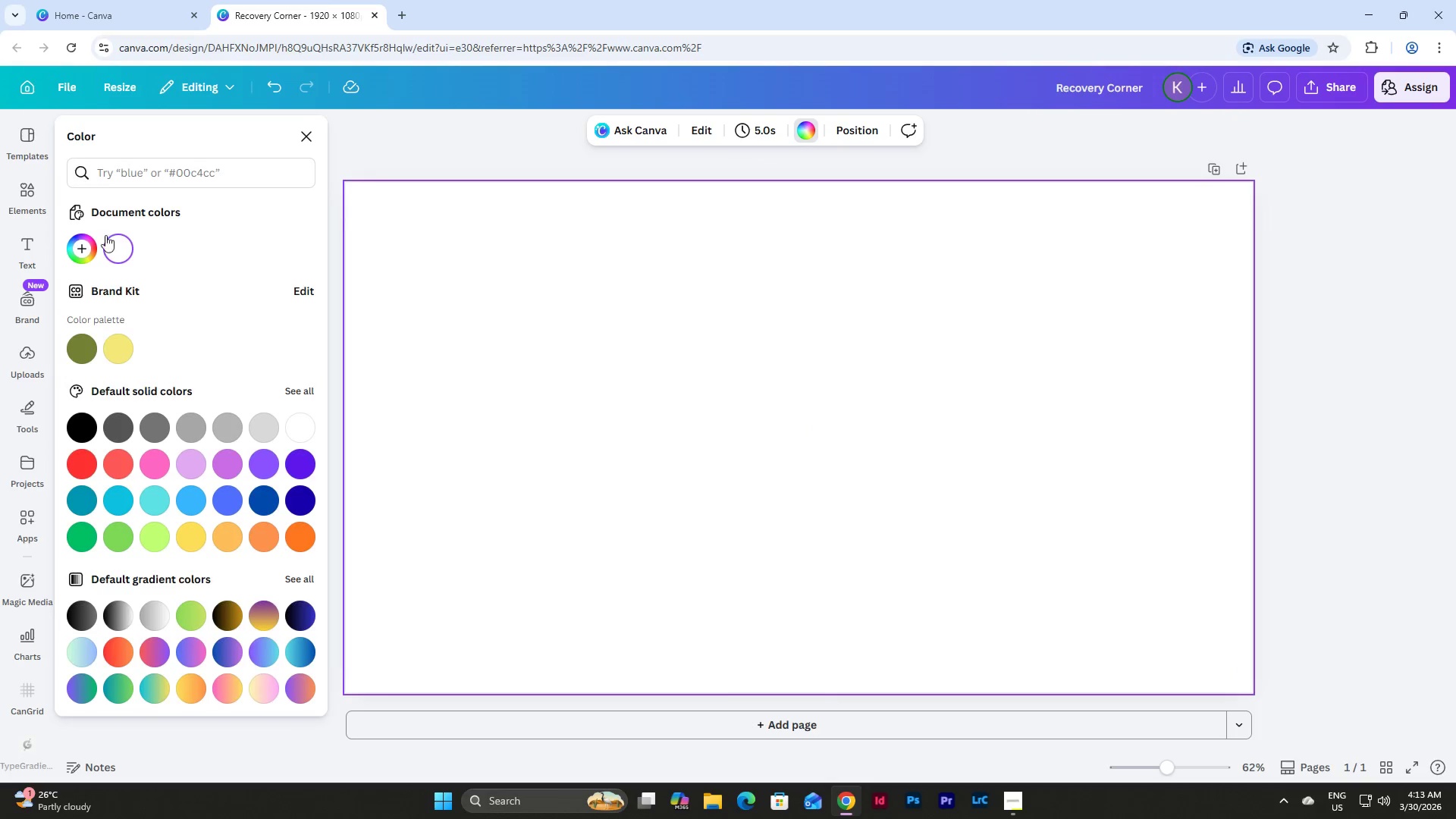 
mouse_move([101, 246])
 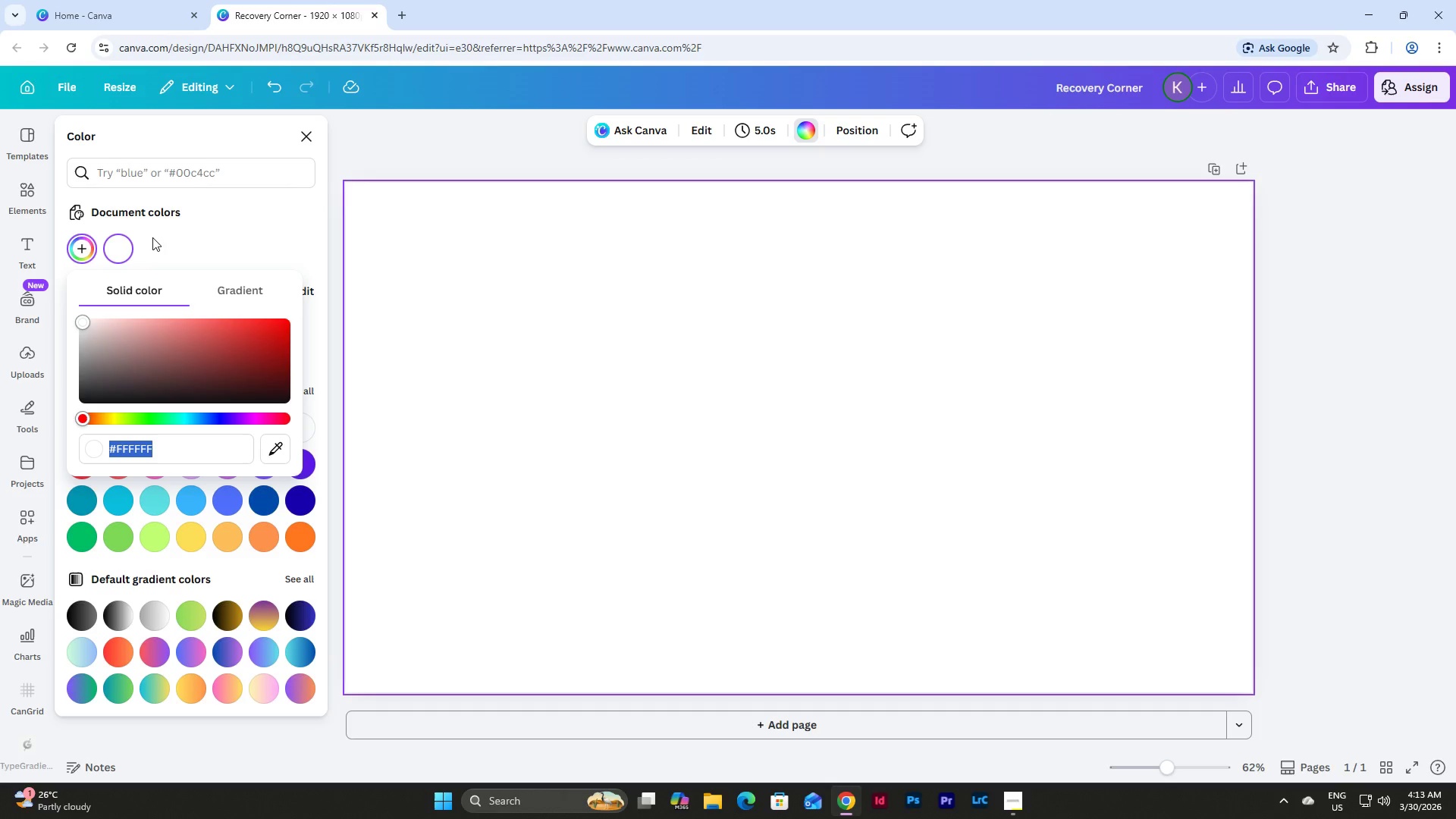 
key(Numpad0)
 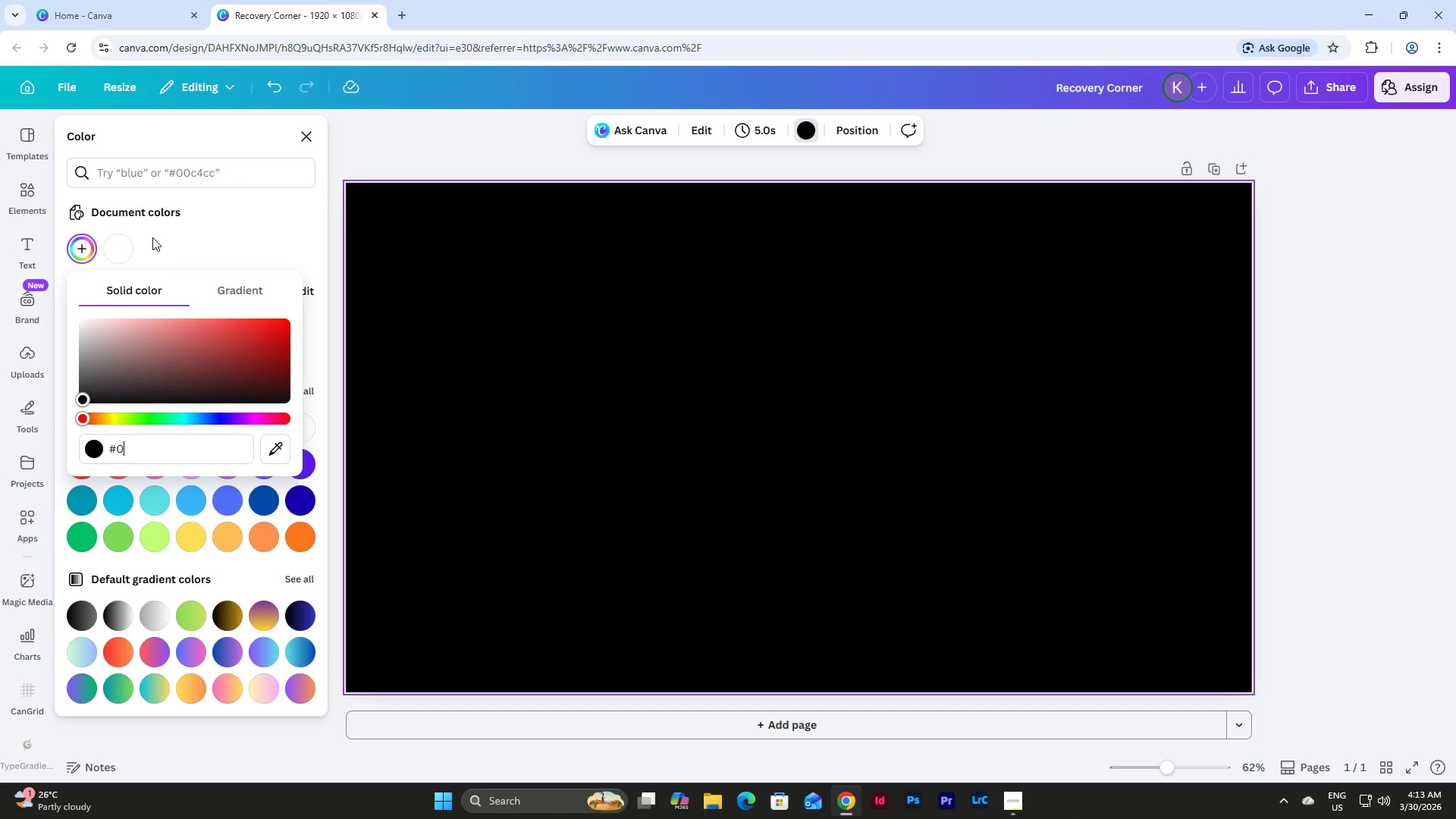 
key(B)
 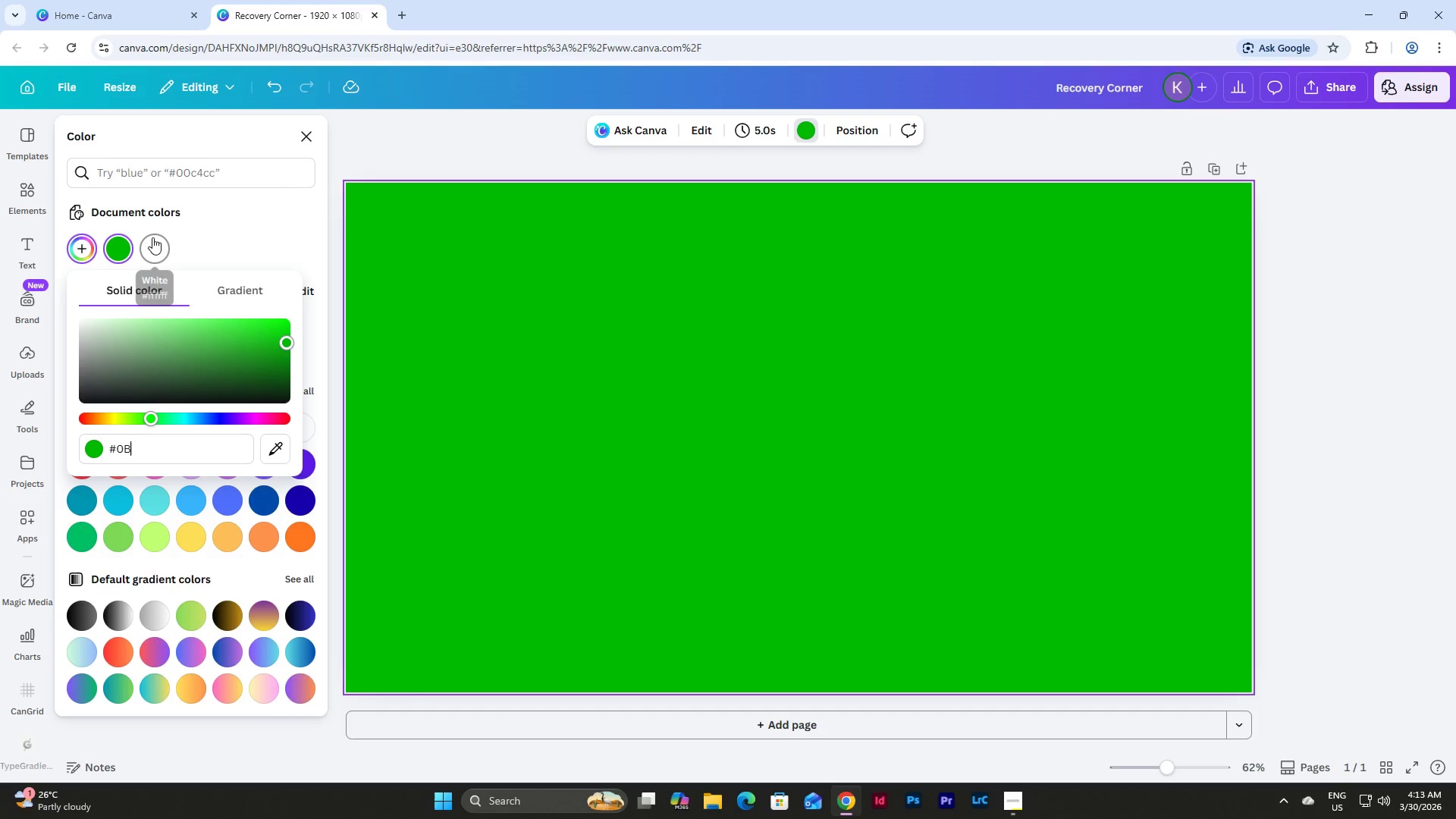 
key(Numpad0)
 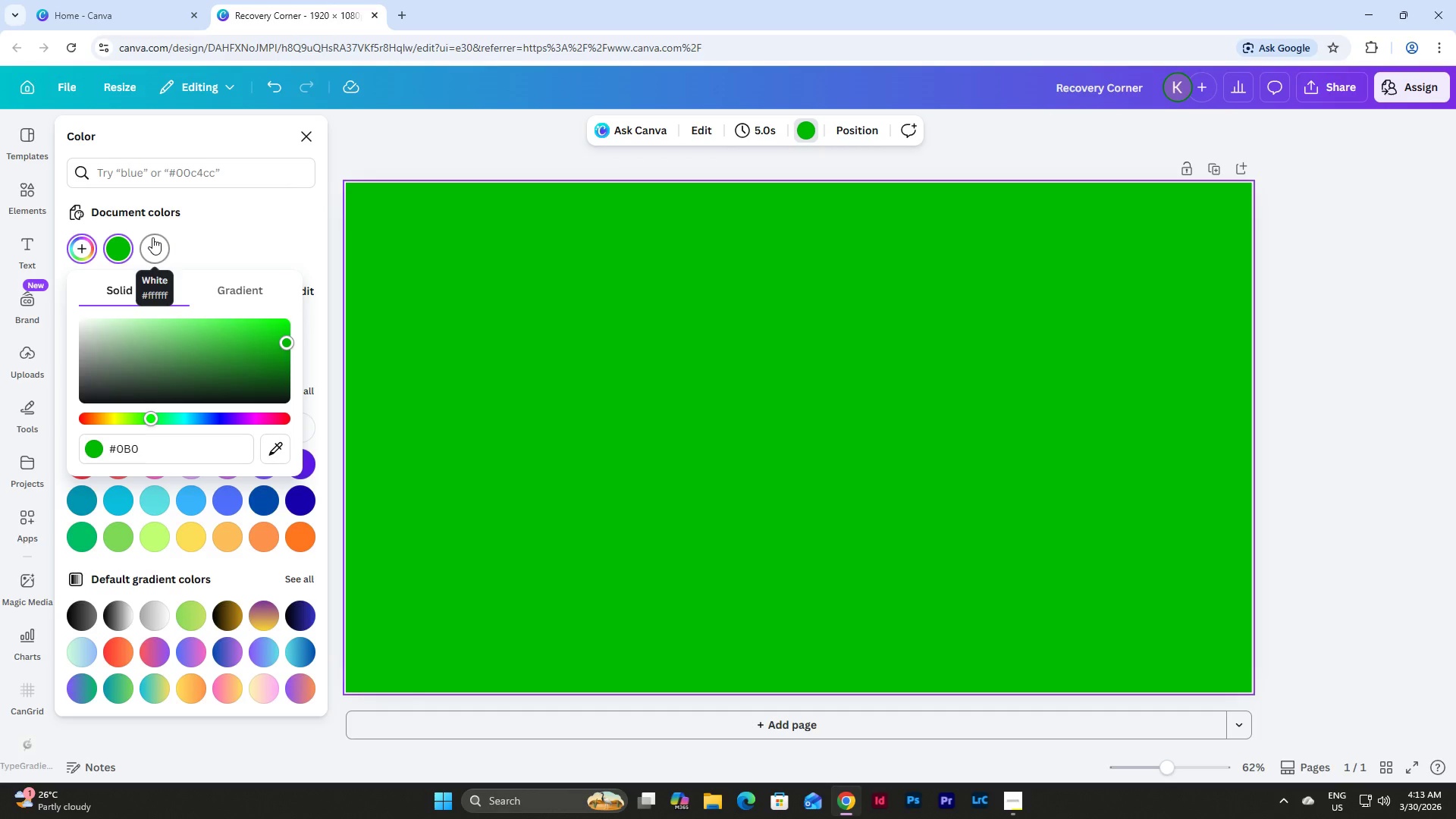 
key(B)
 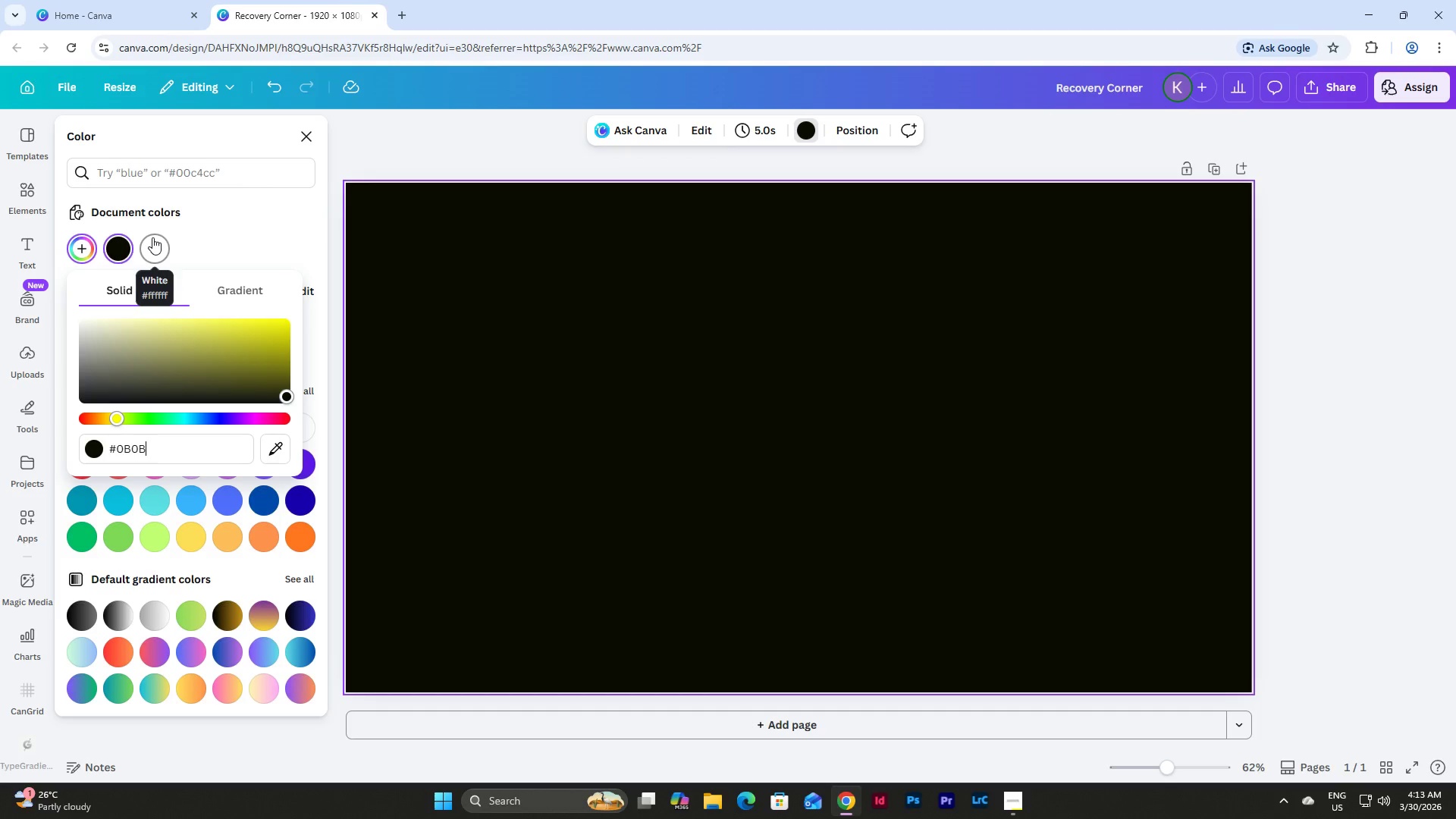 
key(Numpad0)
 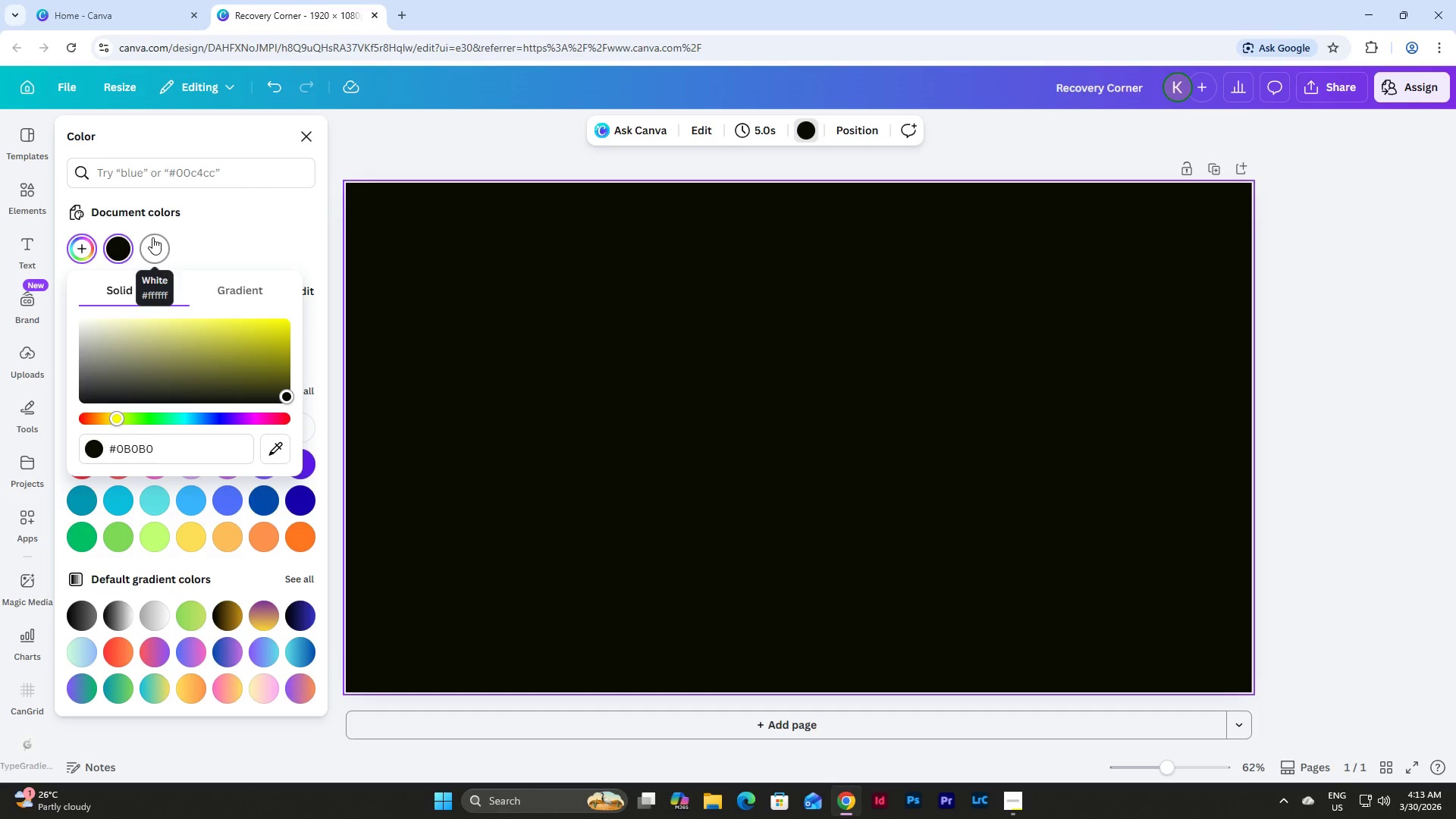 
key(D)
 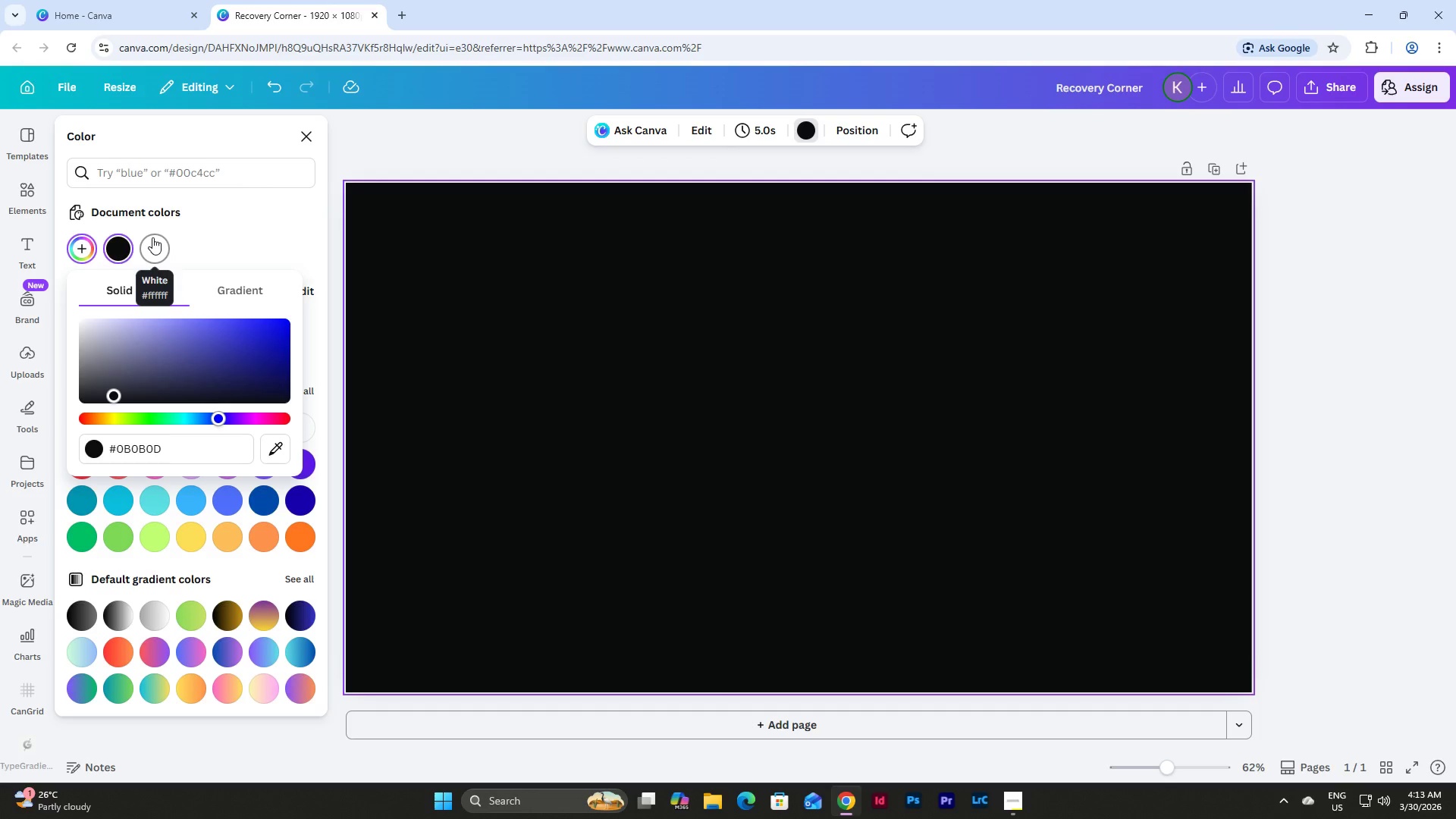 
key(NumpadEnter)
 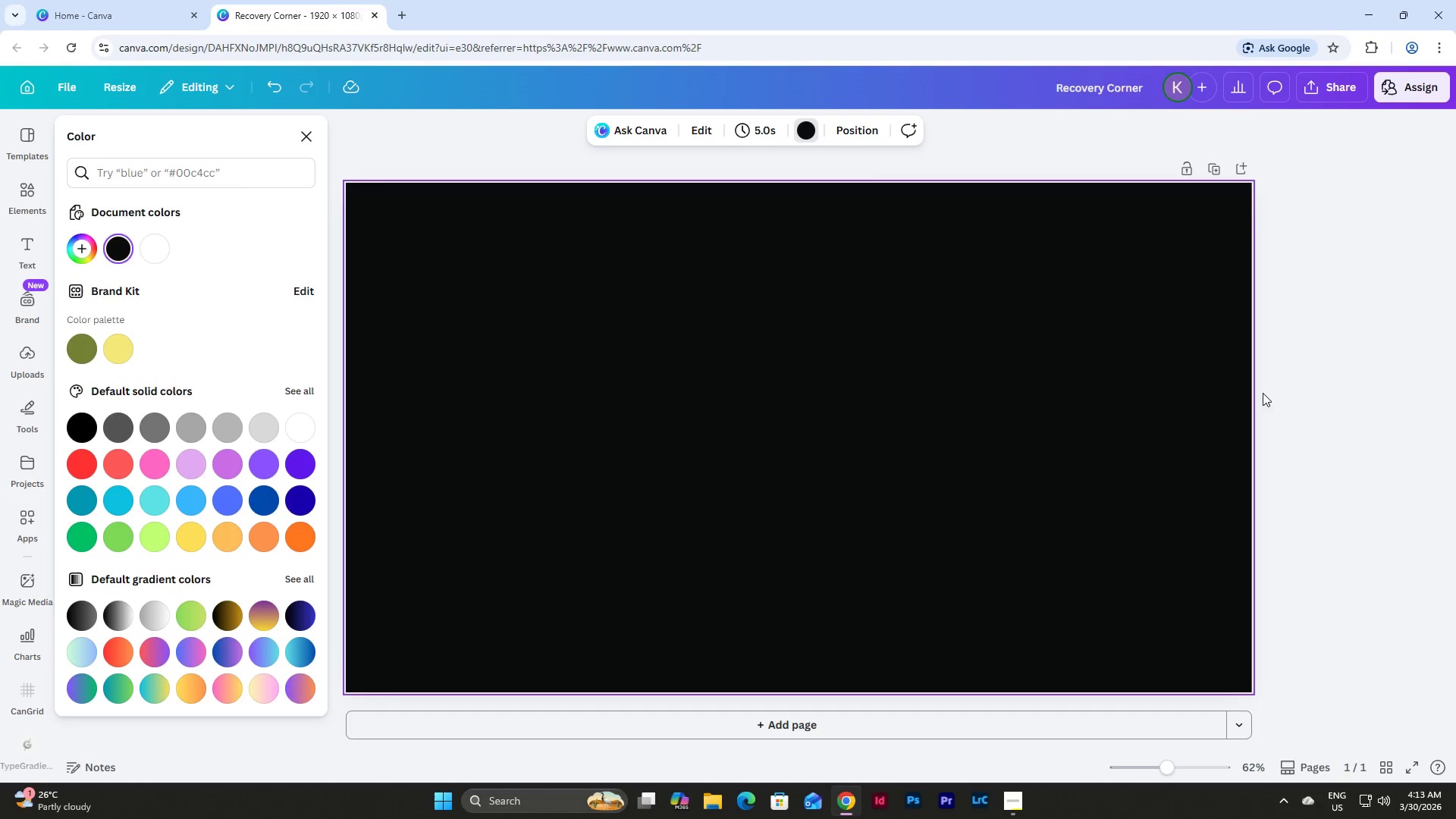 
left_click([1294, 369])
 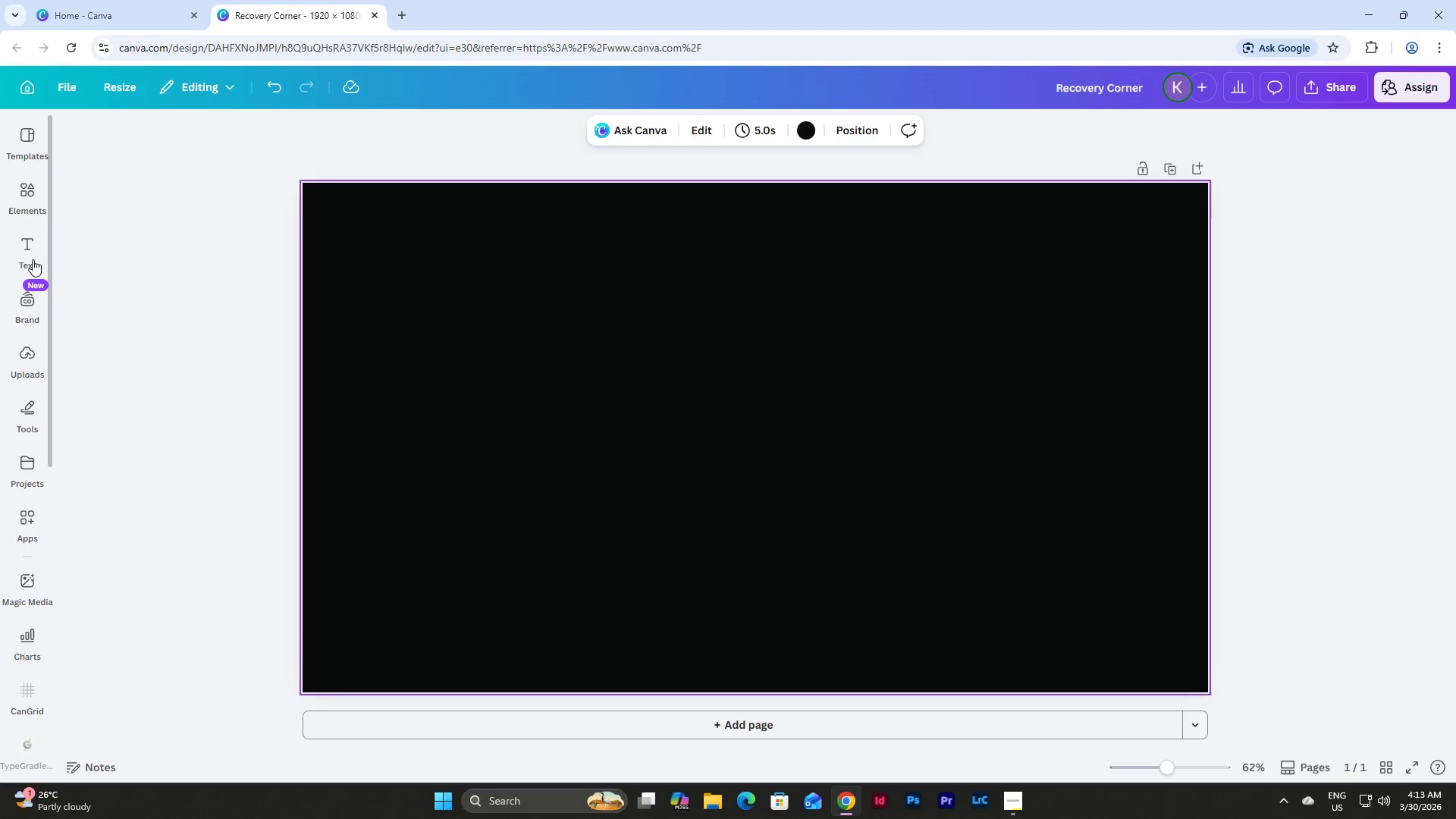 
left_click([198, 190])